 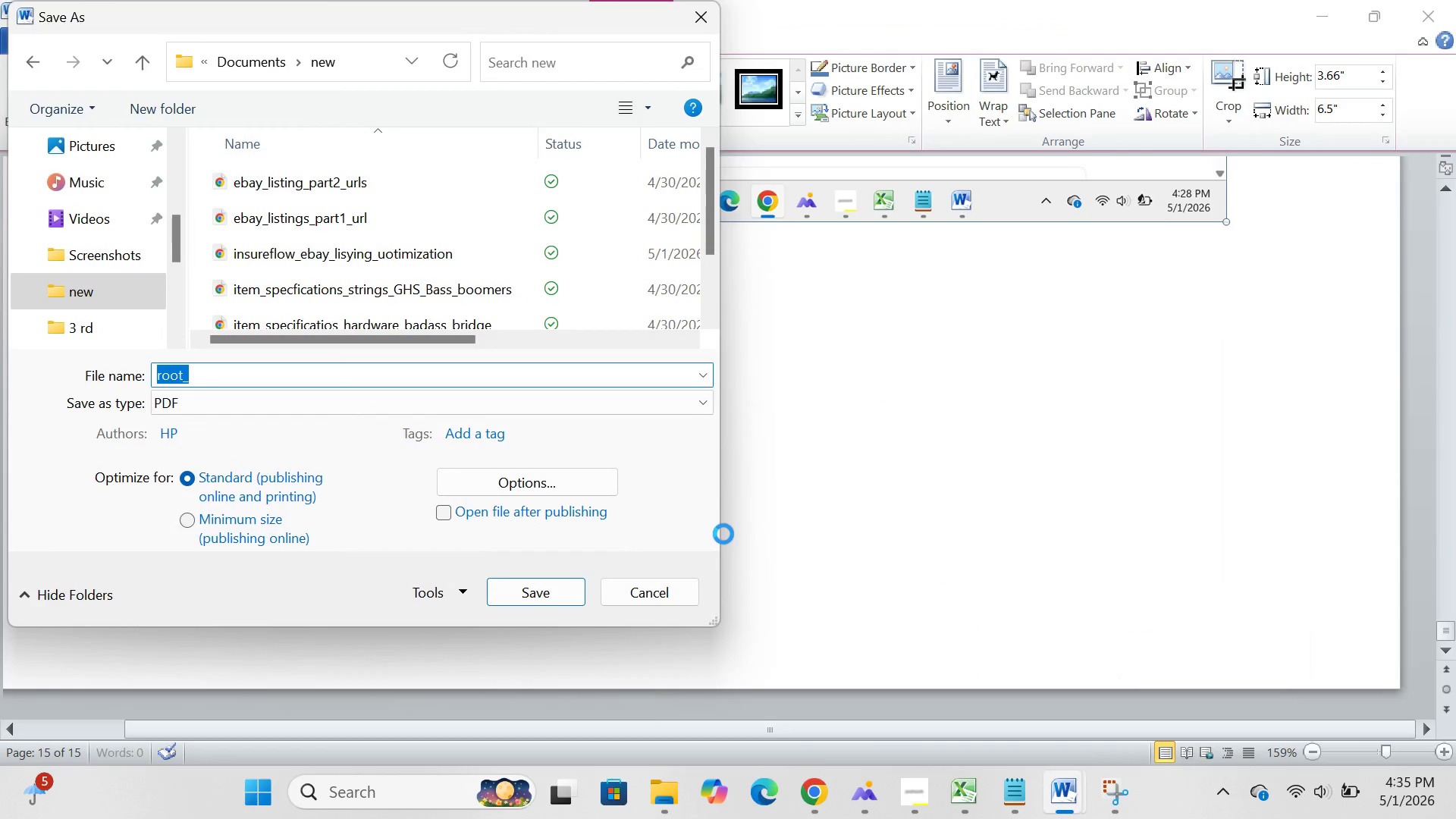 
left_click([287, 352])
 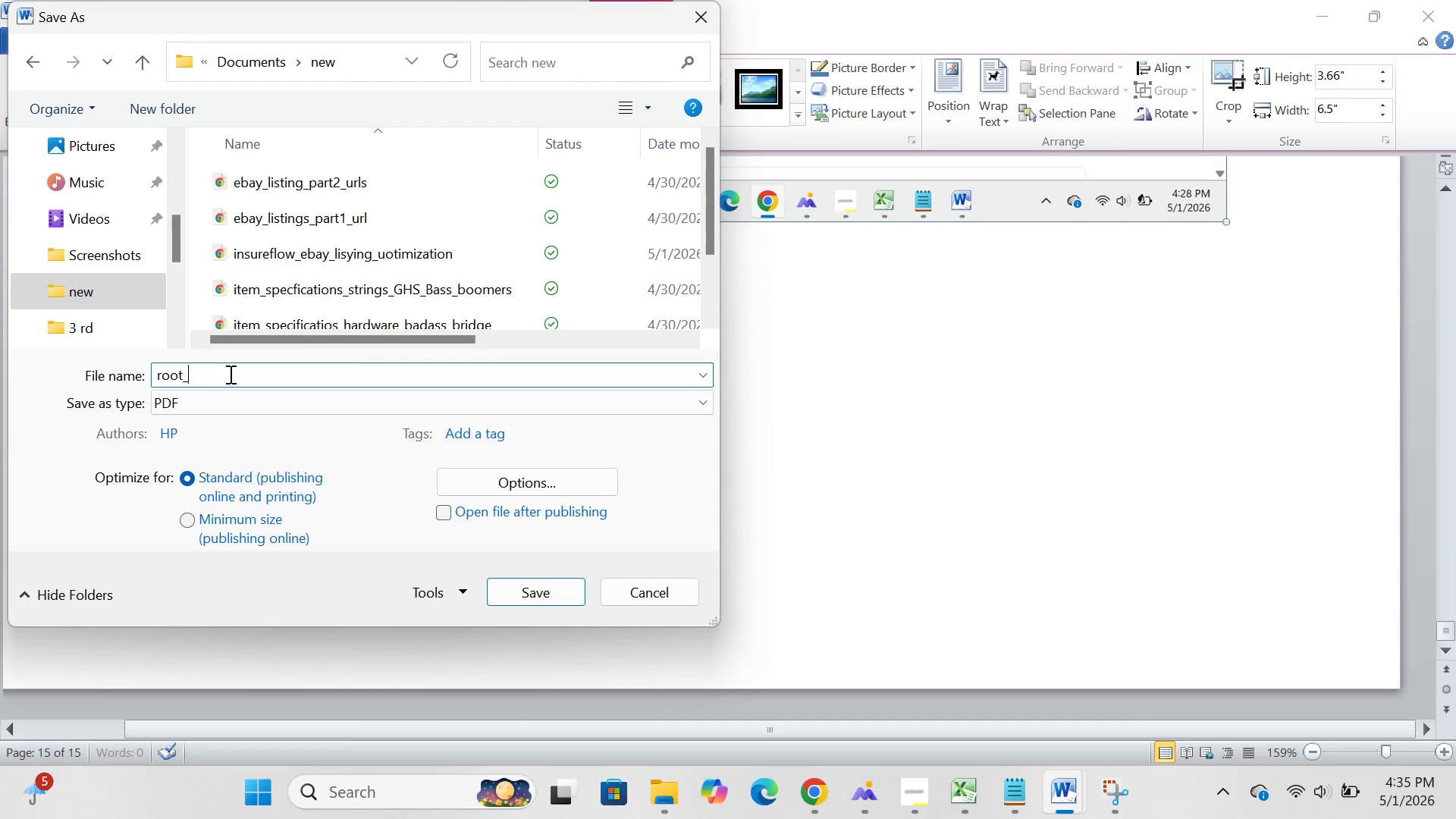 
left_click([229, 374])
 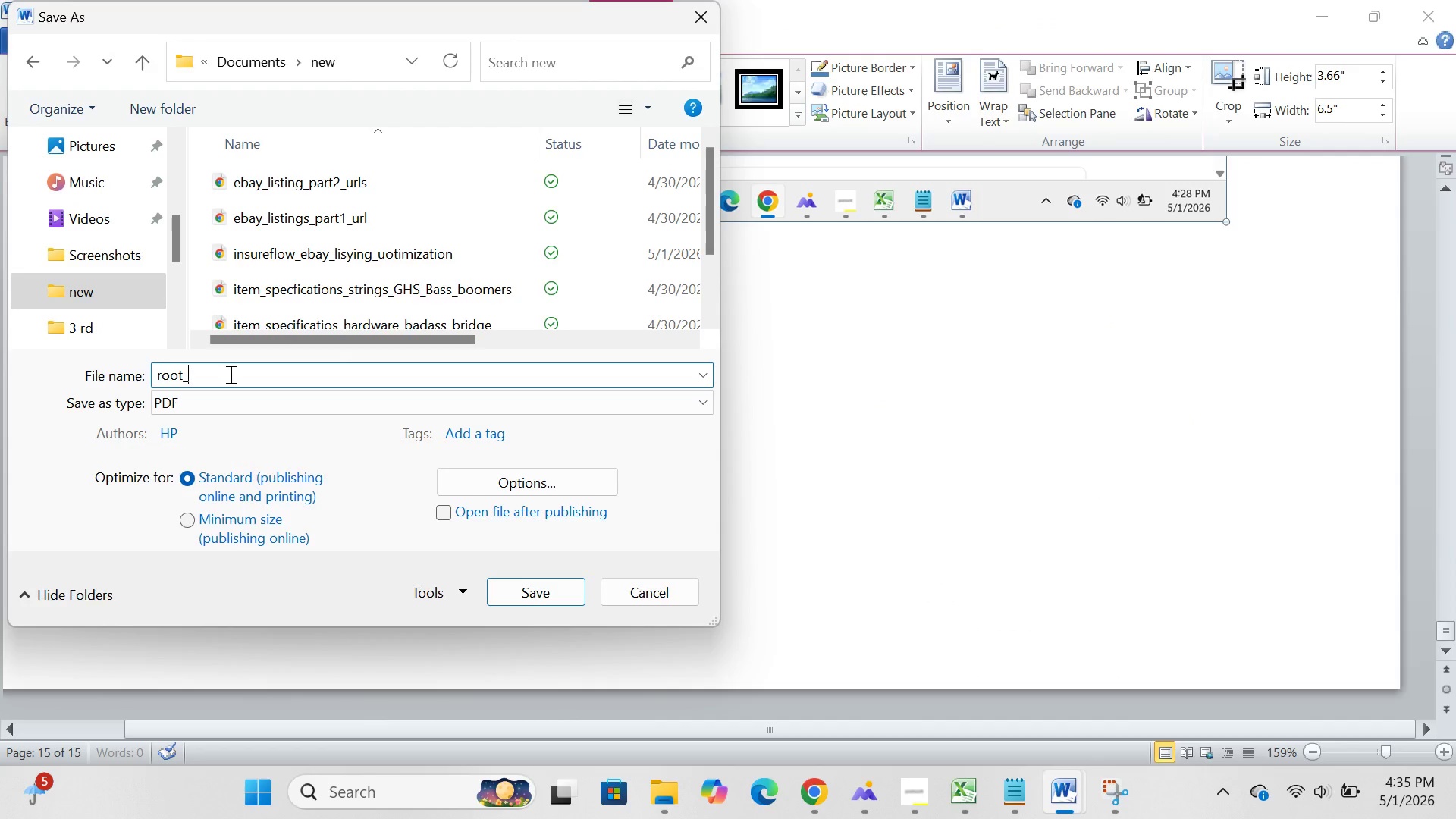 
type(screenshot )
key(Backspace)
type( o)
key(Backspace)
key(Backspace)
type(_ebay_)
 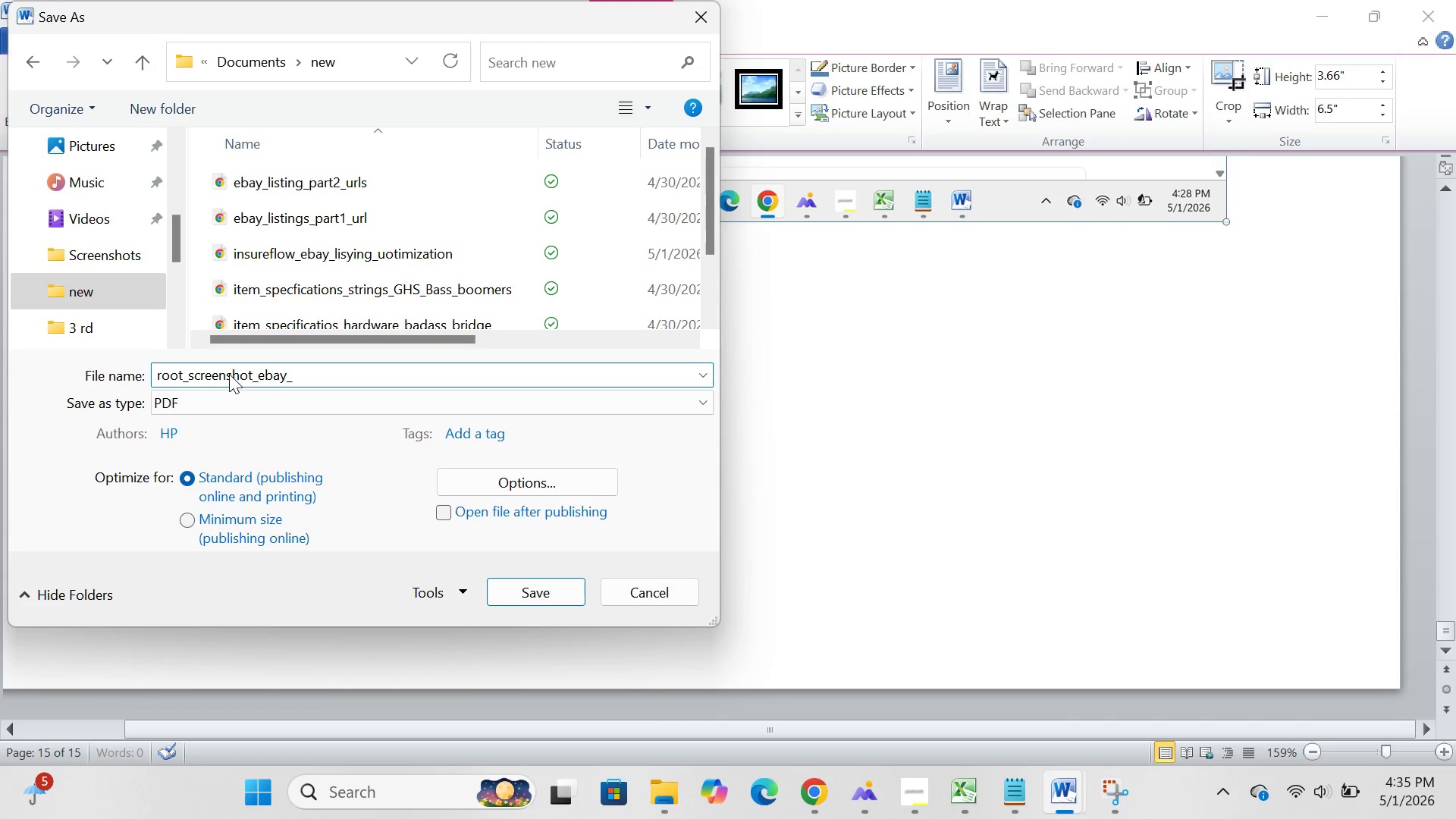 
wait(26.14)
 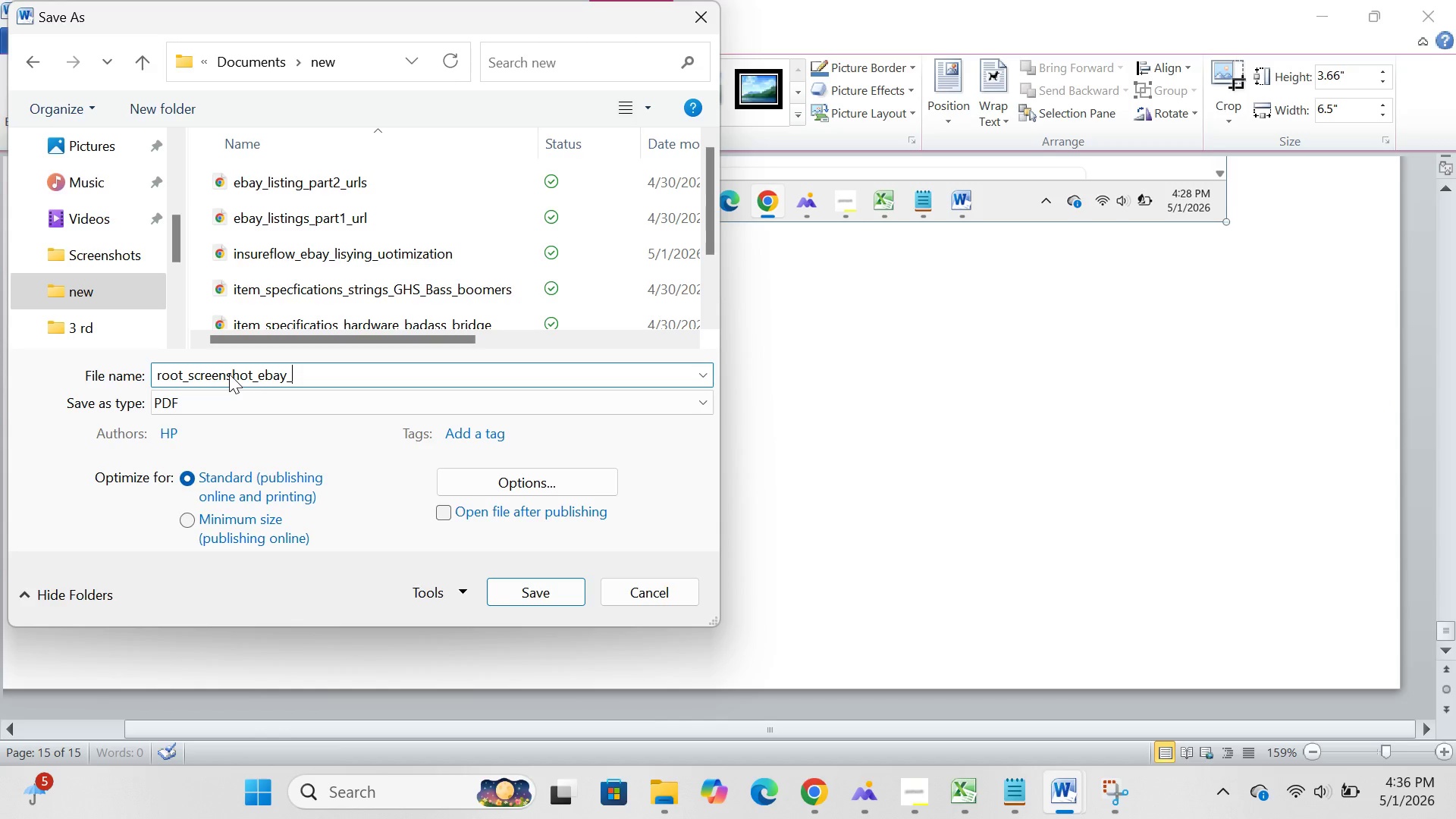 
type(interfece)
 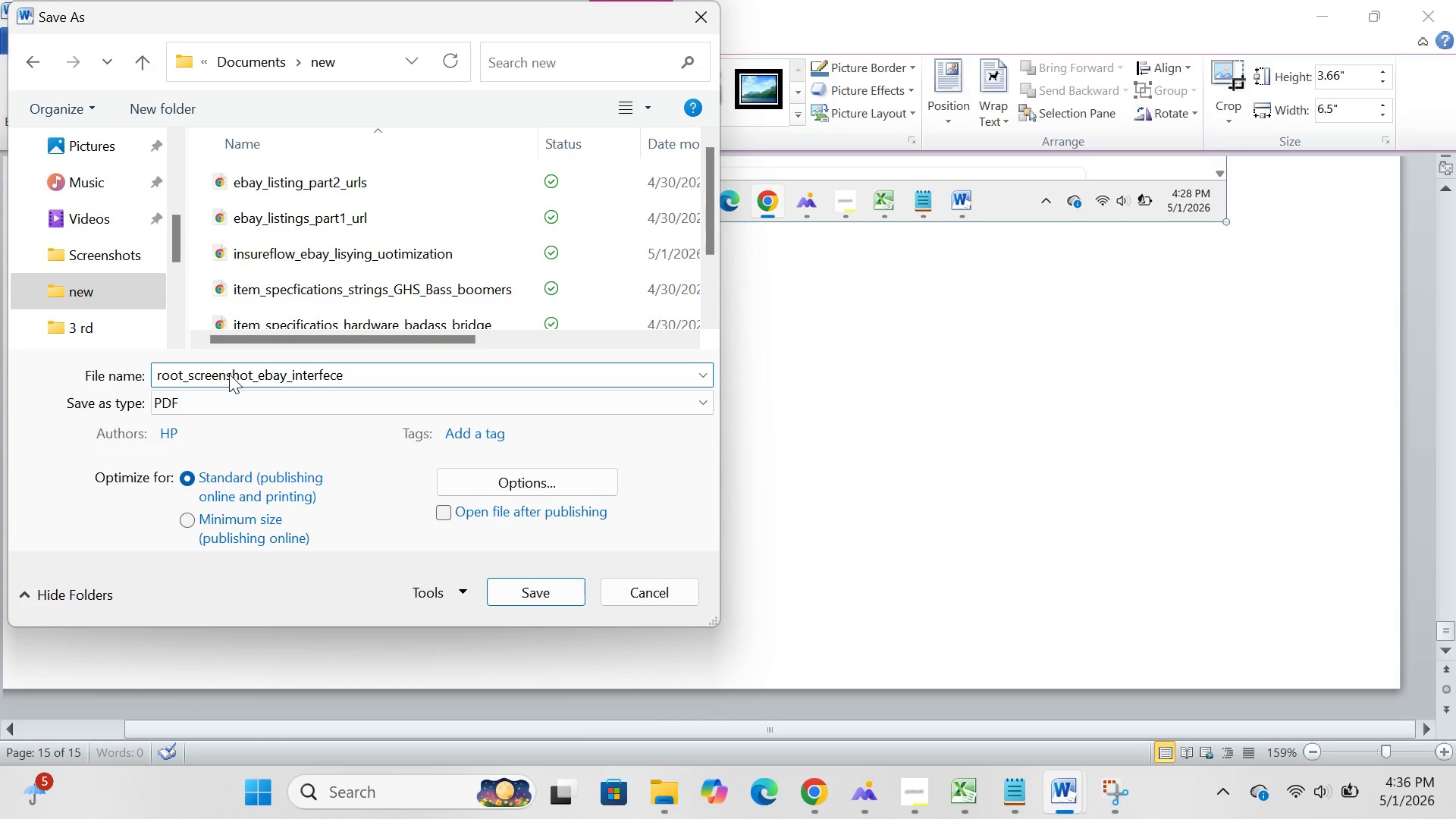 
wait(8.64)
 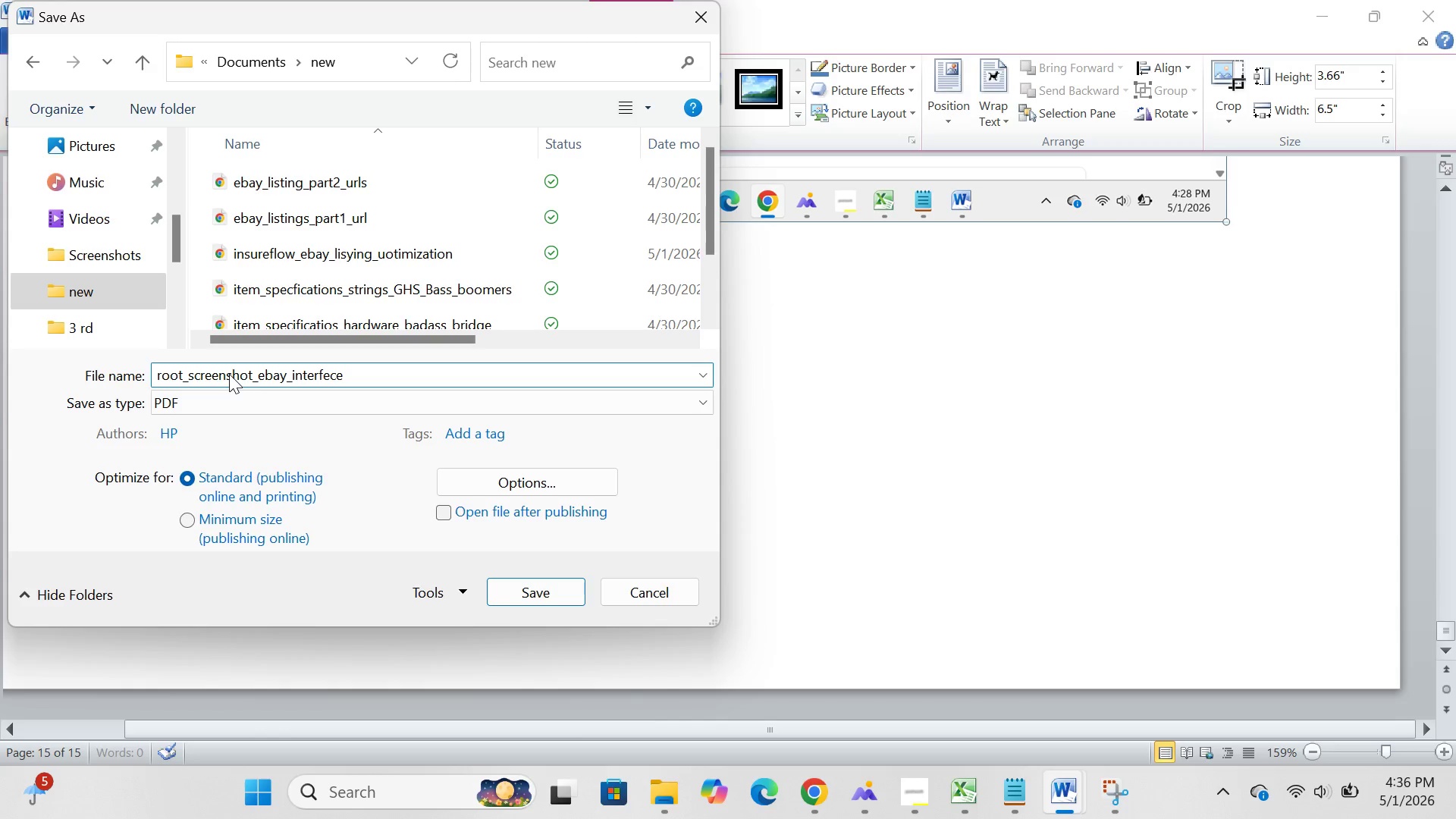 
left_click([926, 789])